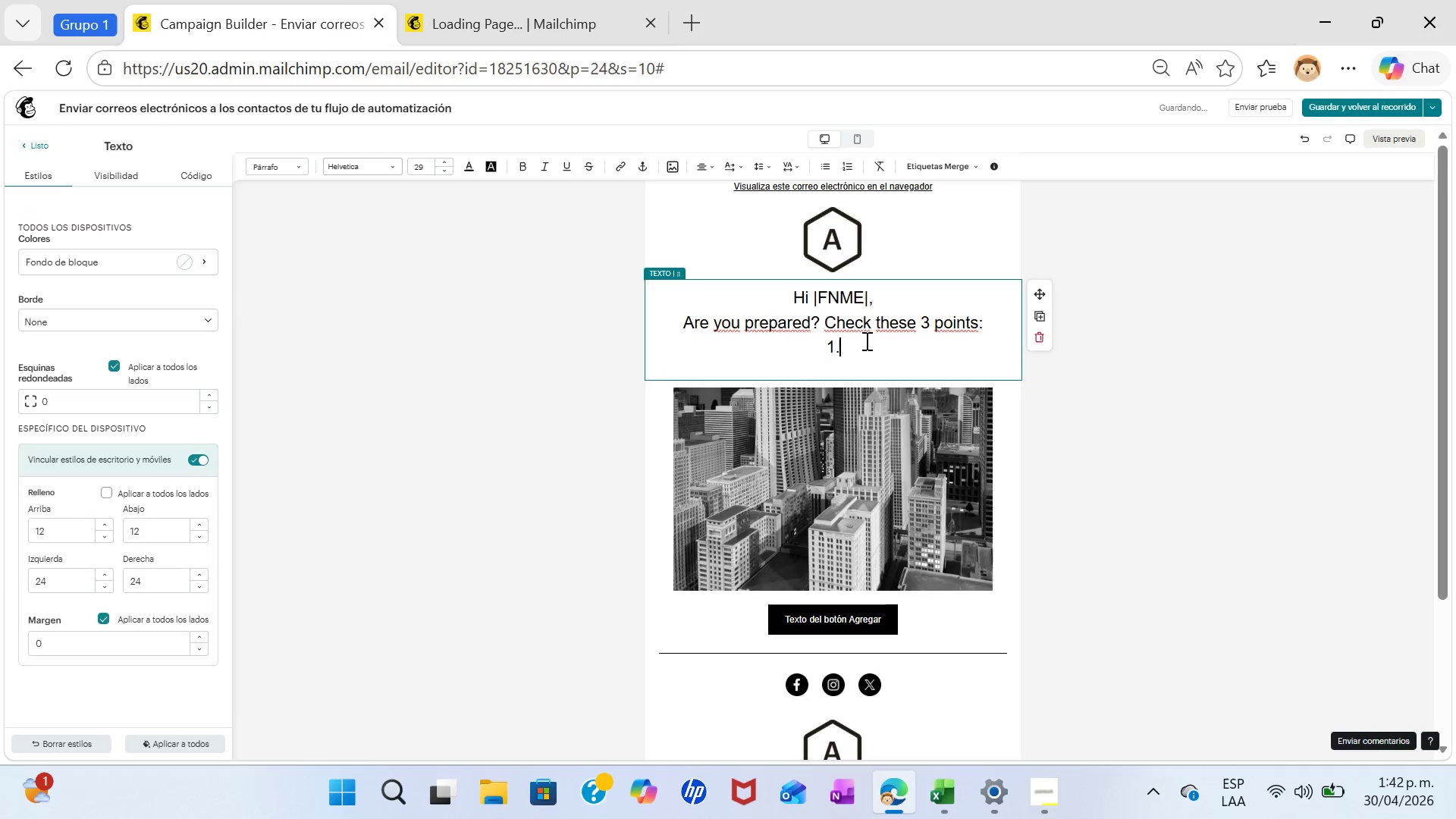 
type( )
key(Backspace)
type(Do you have a n)
key(Backspace)
type(buy-sell agreement{)
 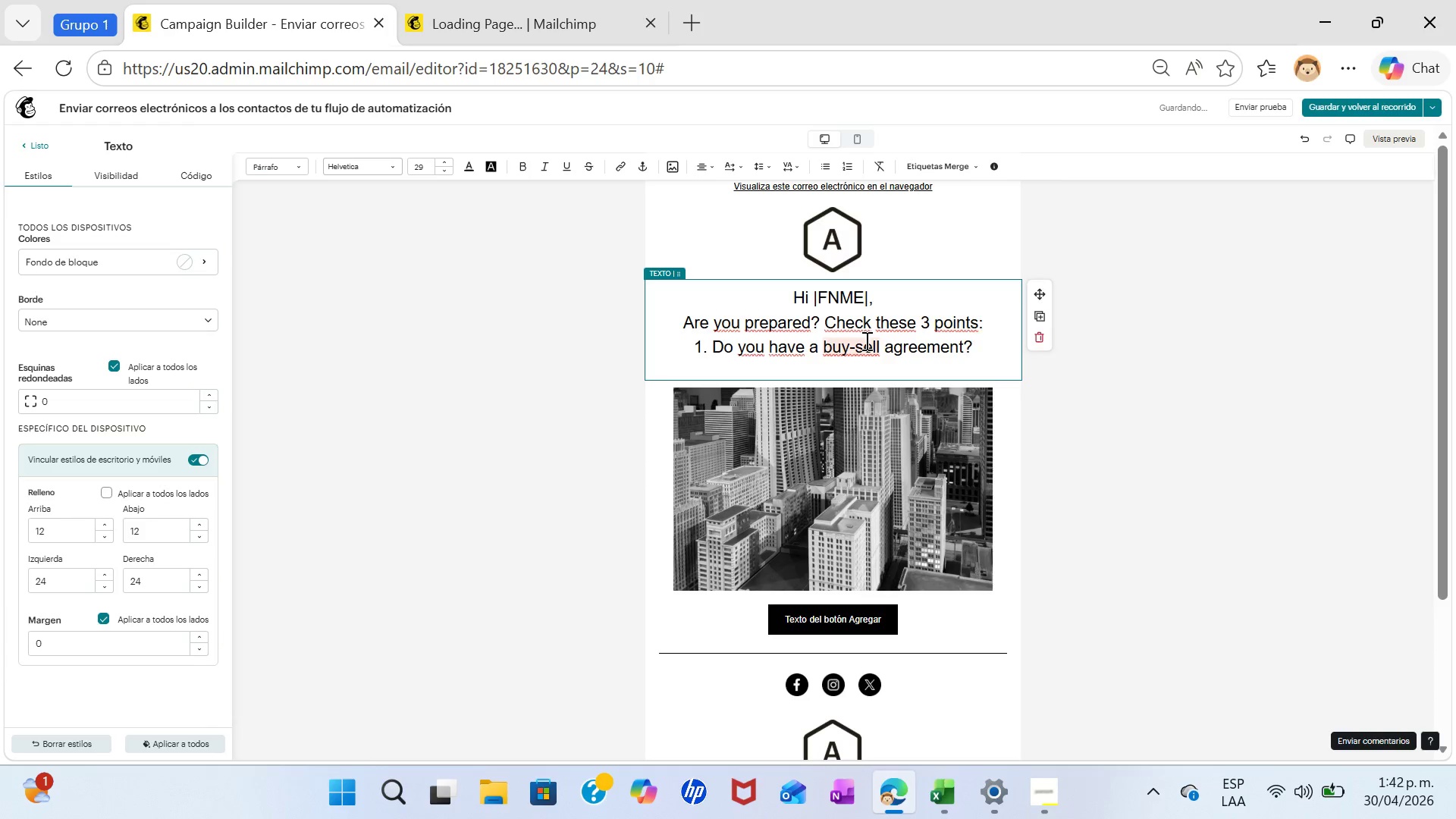 
left_click([997, 347])
 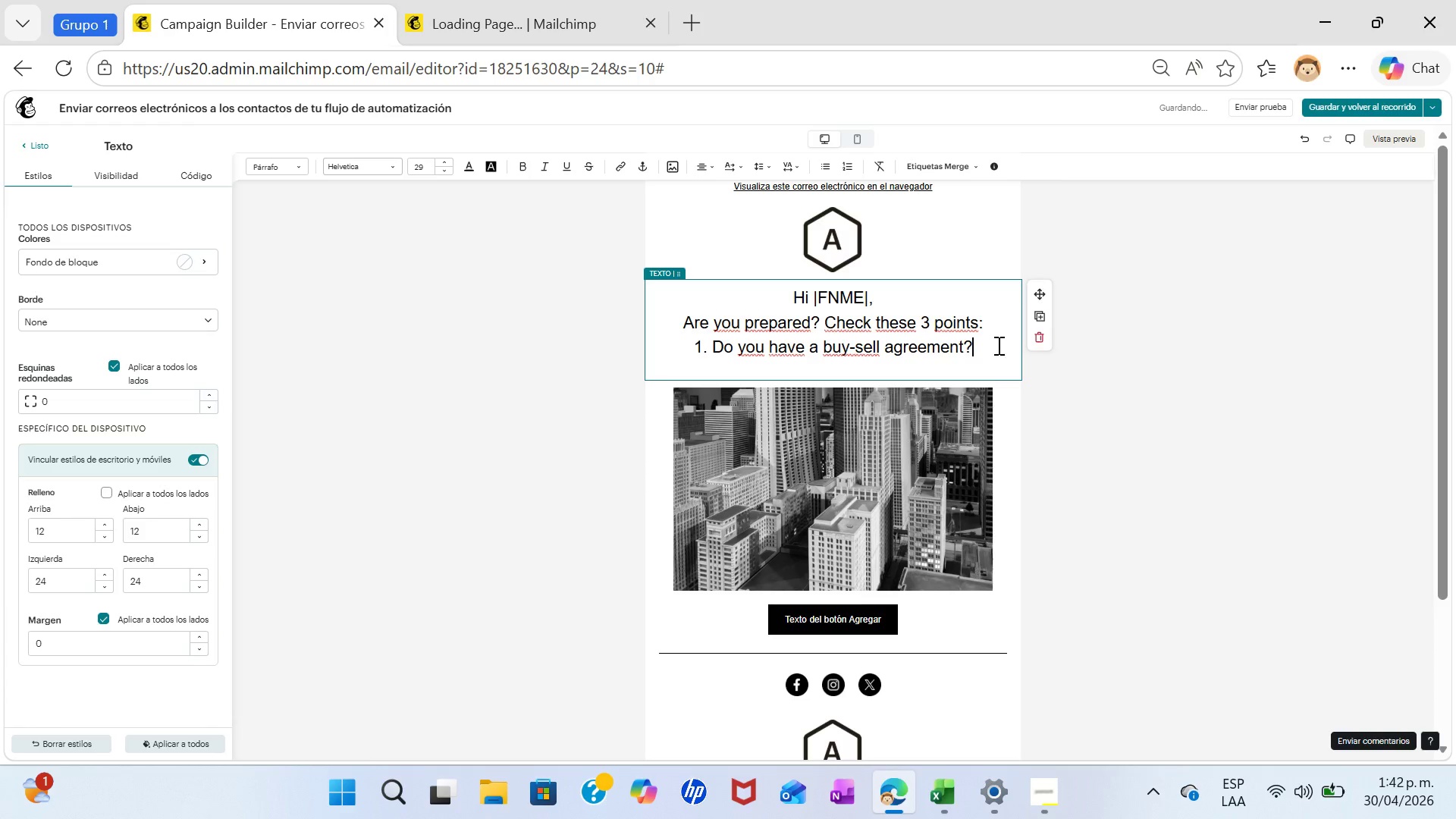 
key(Enter)
 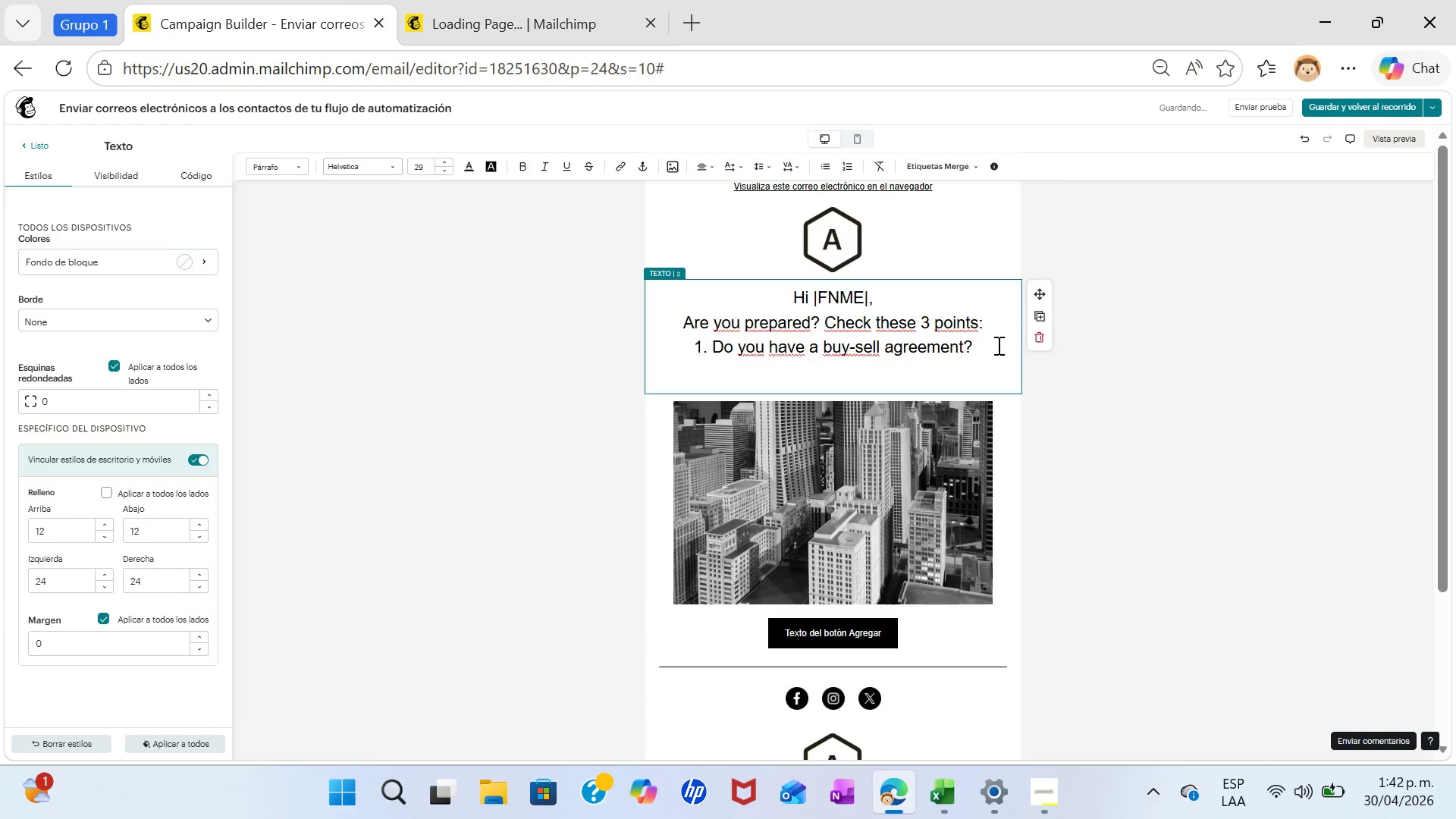 
type(2. )
key(Backspace)
type(Is yor succe)
 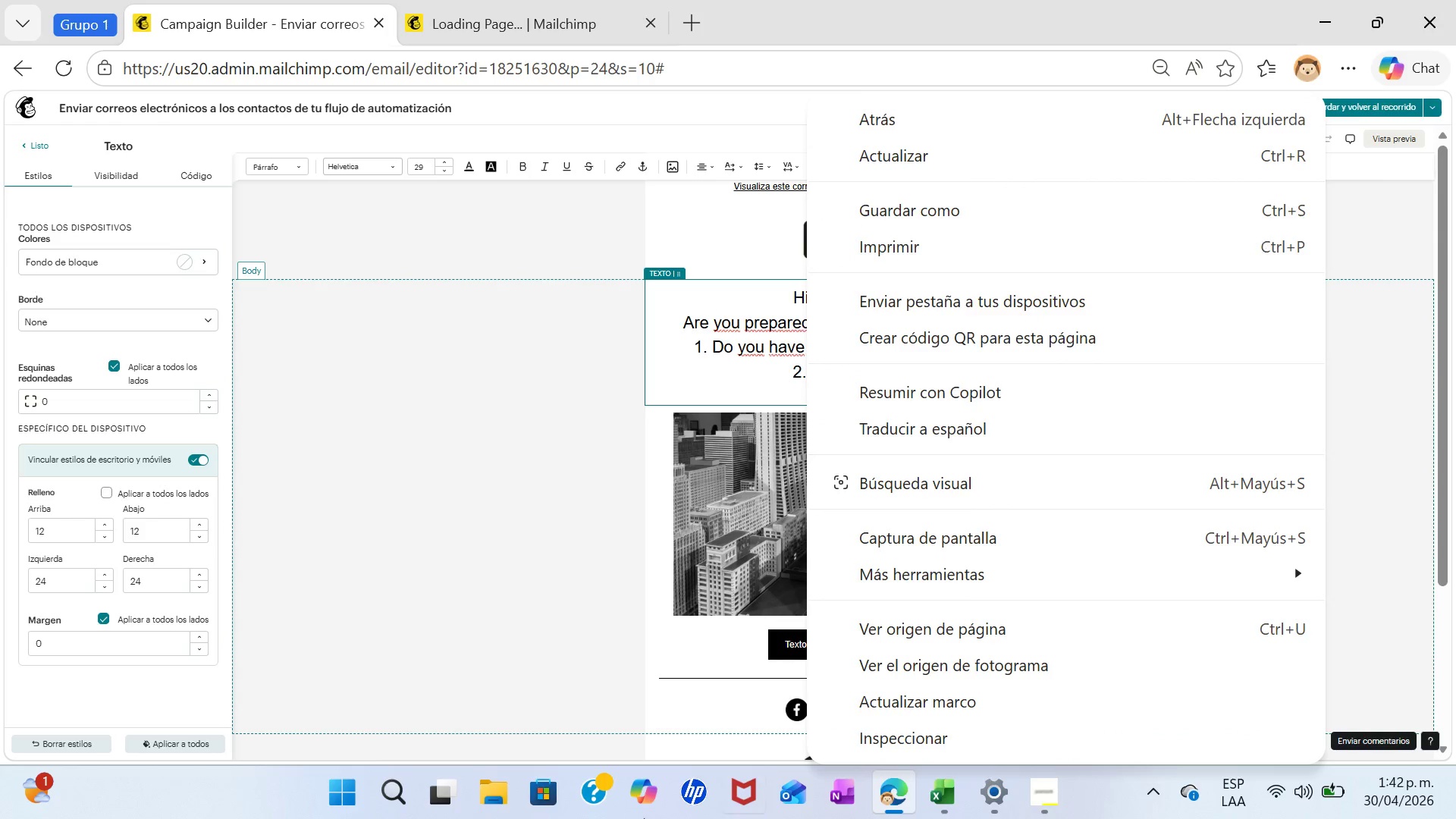 
left_click([486, 246])
 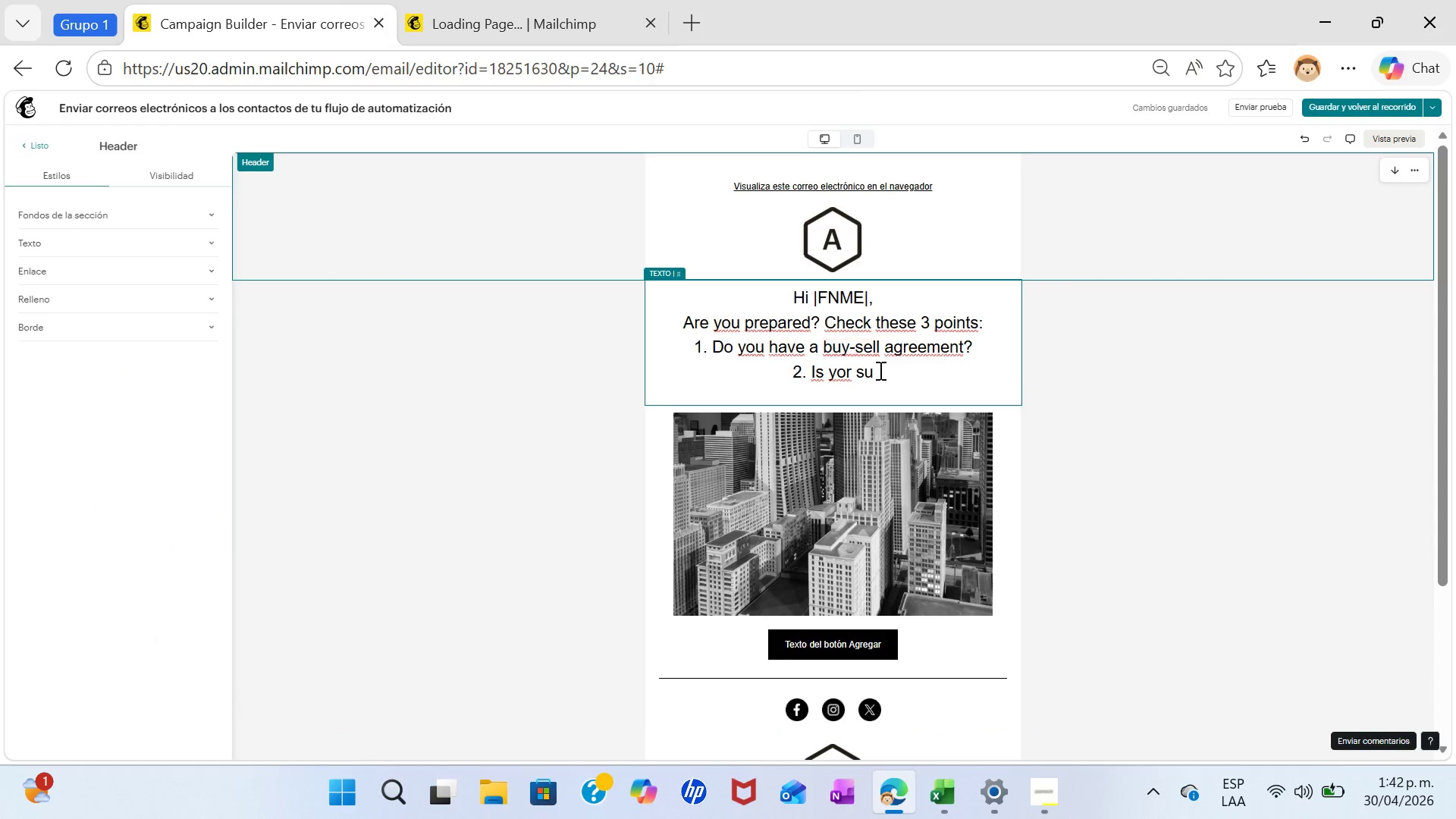 
left_click([894, 373])
 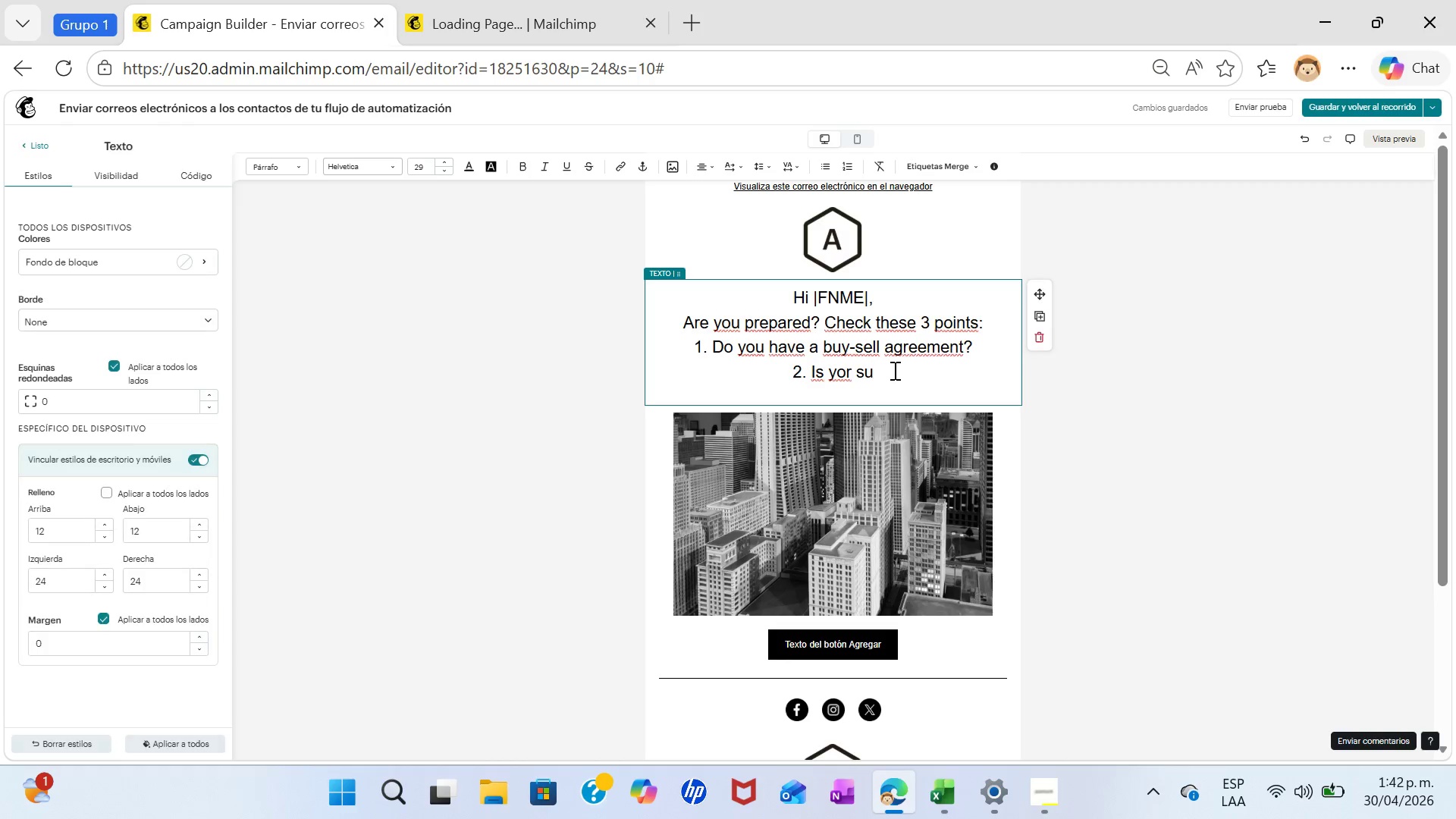 
type(ccessor identified{)
 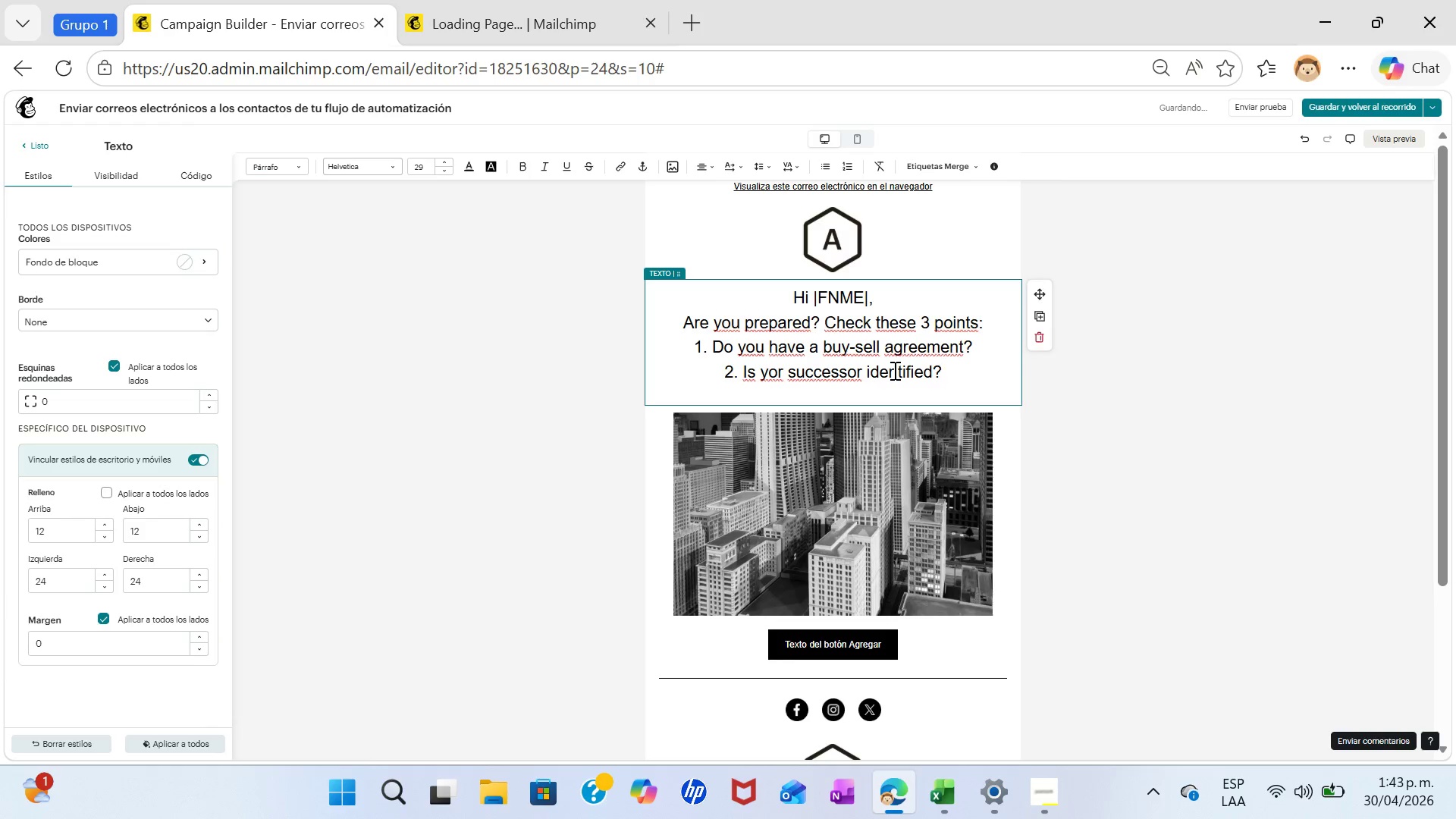 
key(Enter)
 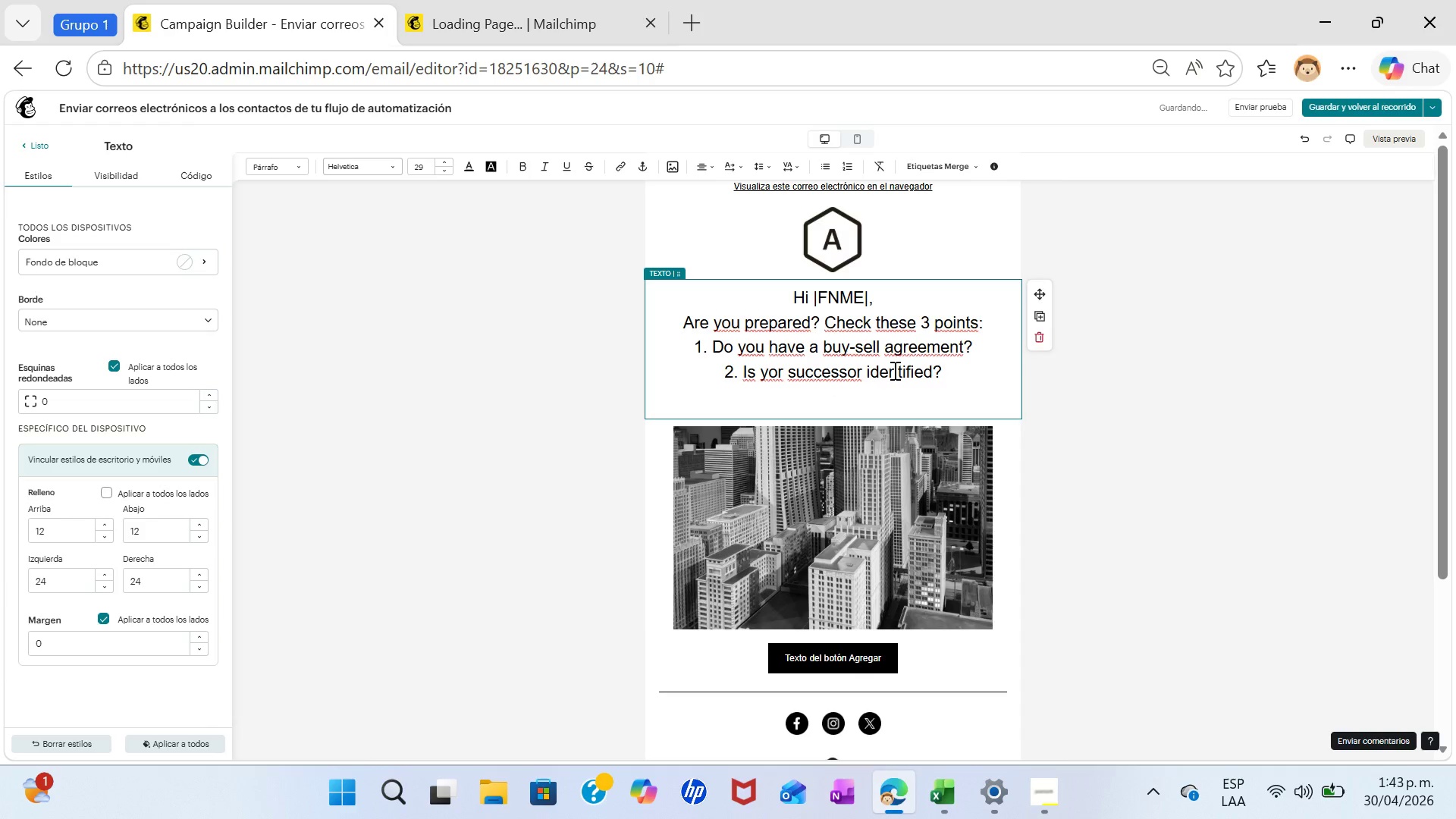 
type(3.Are your bylaws updated{)